 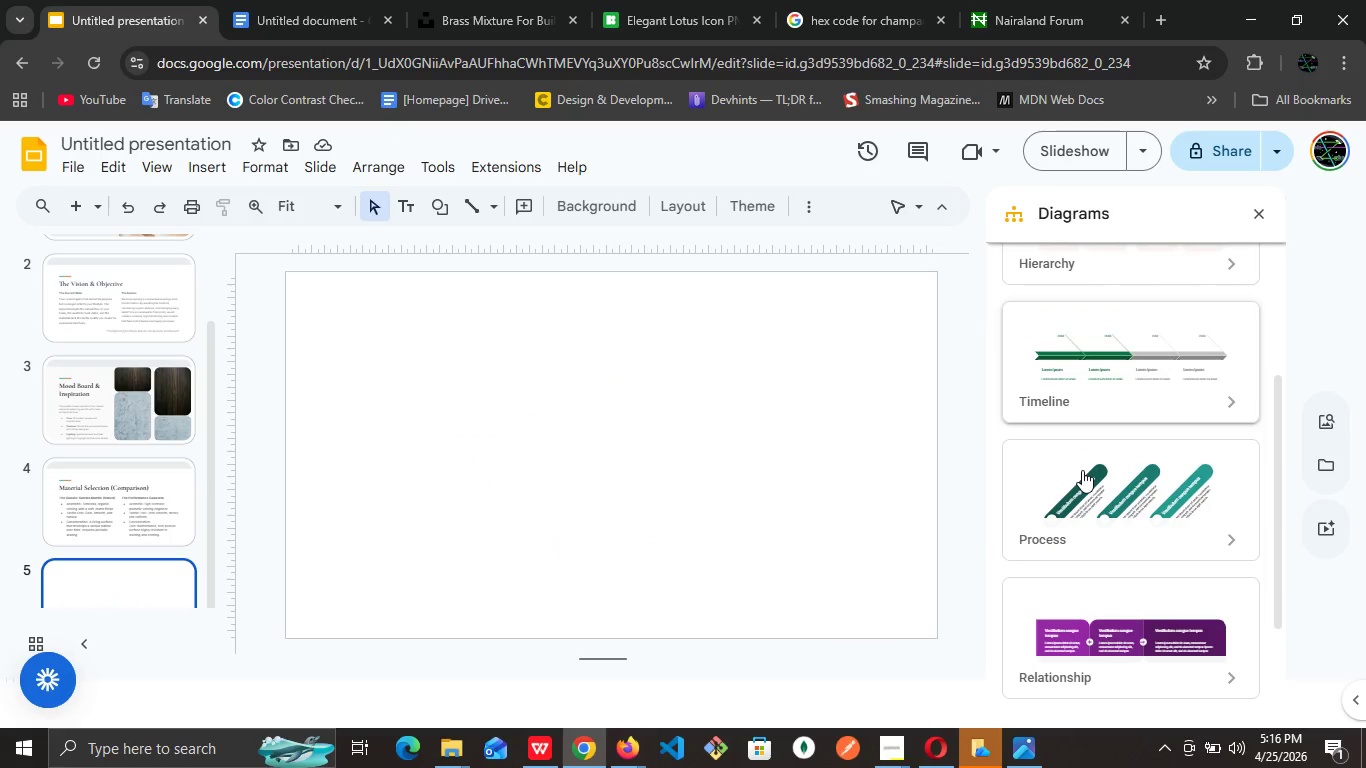 
left_click([1082, 483])
 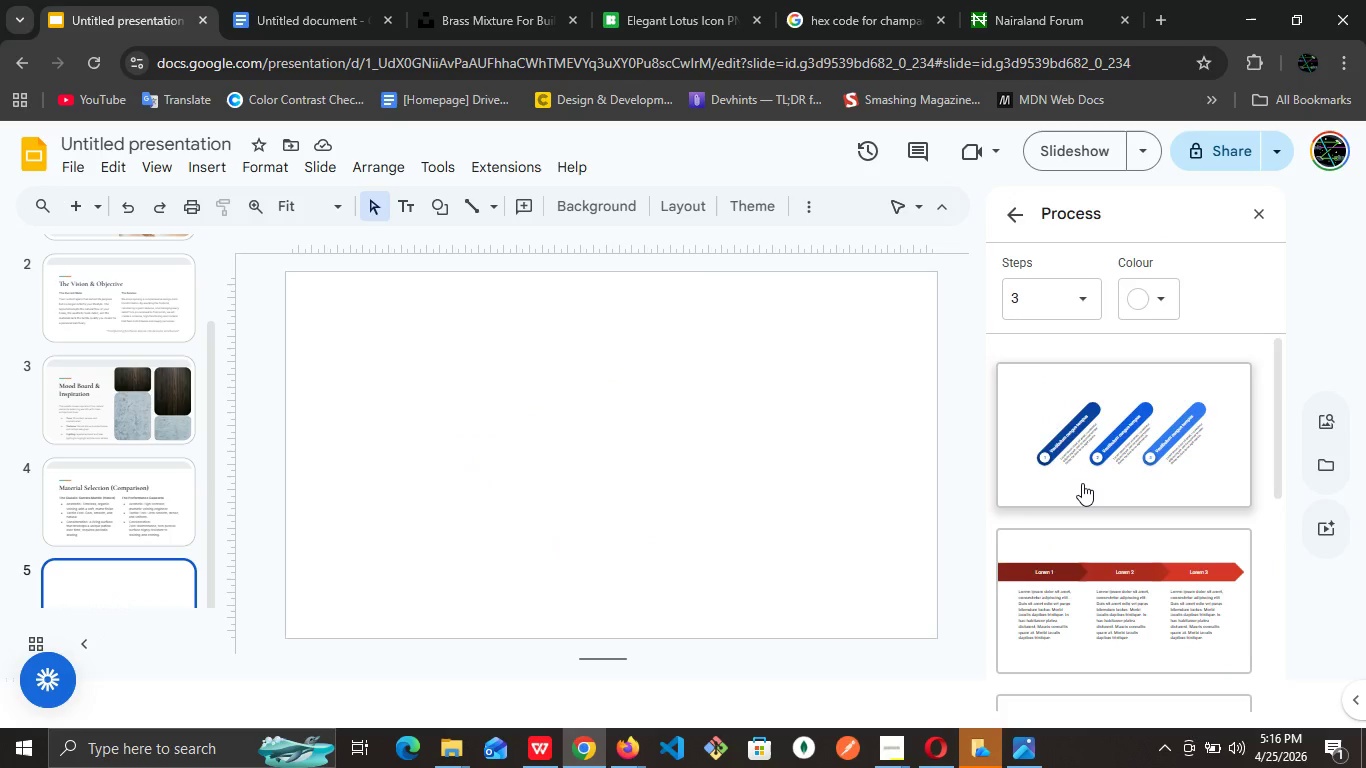 
scroll: coordinate [1082, 483], scroll_direction: down, amount: 2.0
 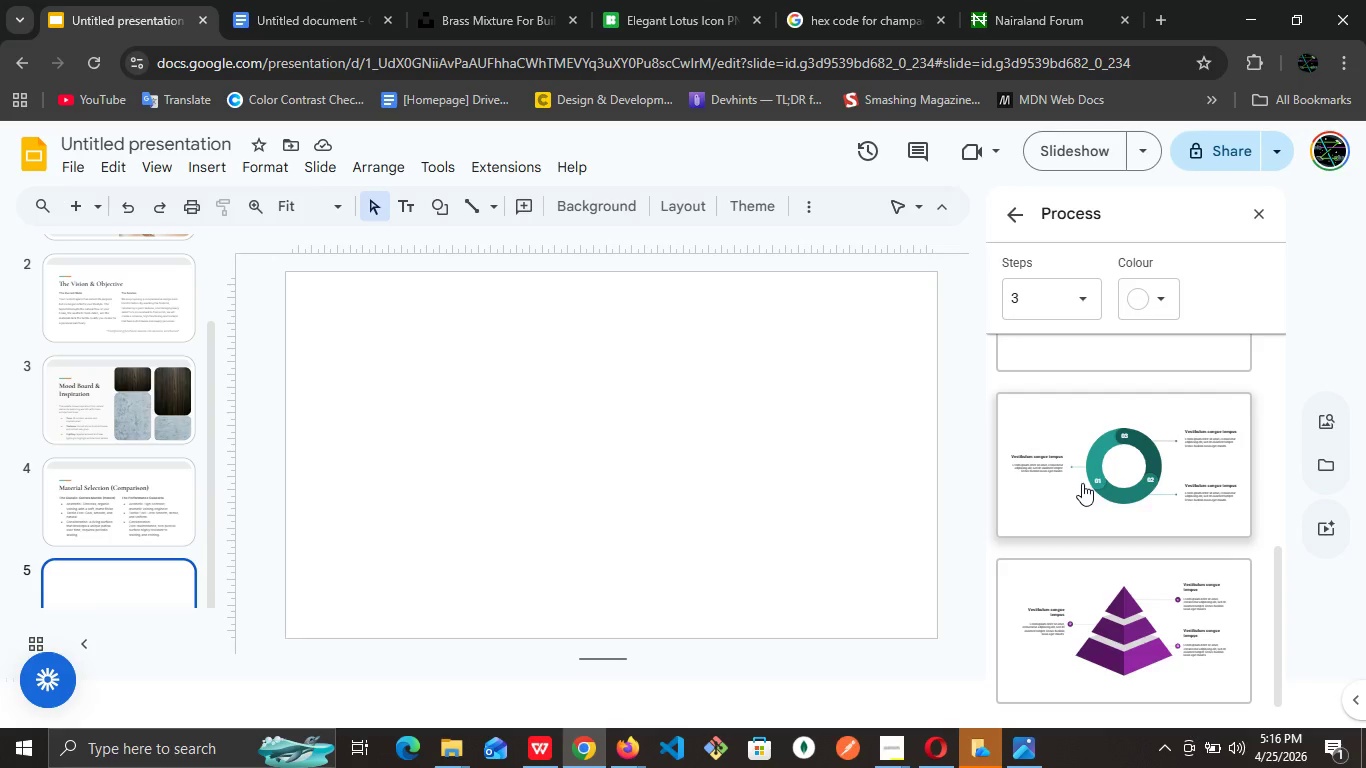 
left_click([1082, 483])
 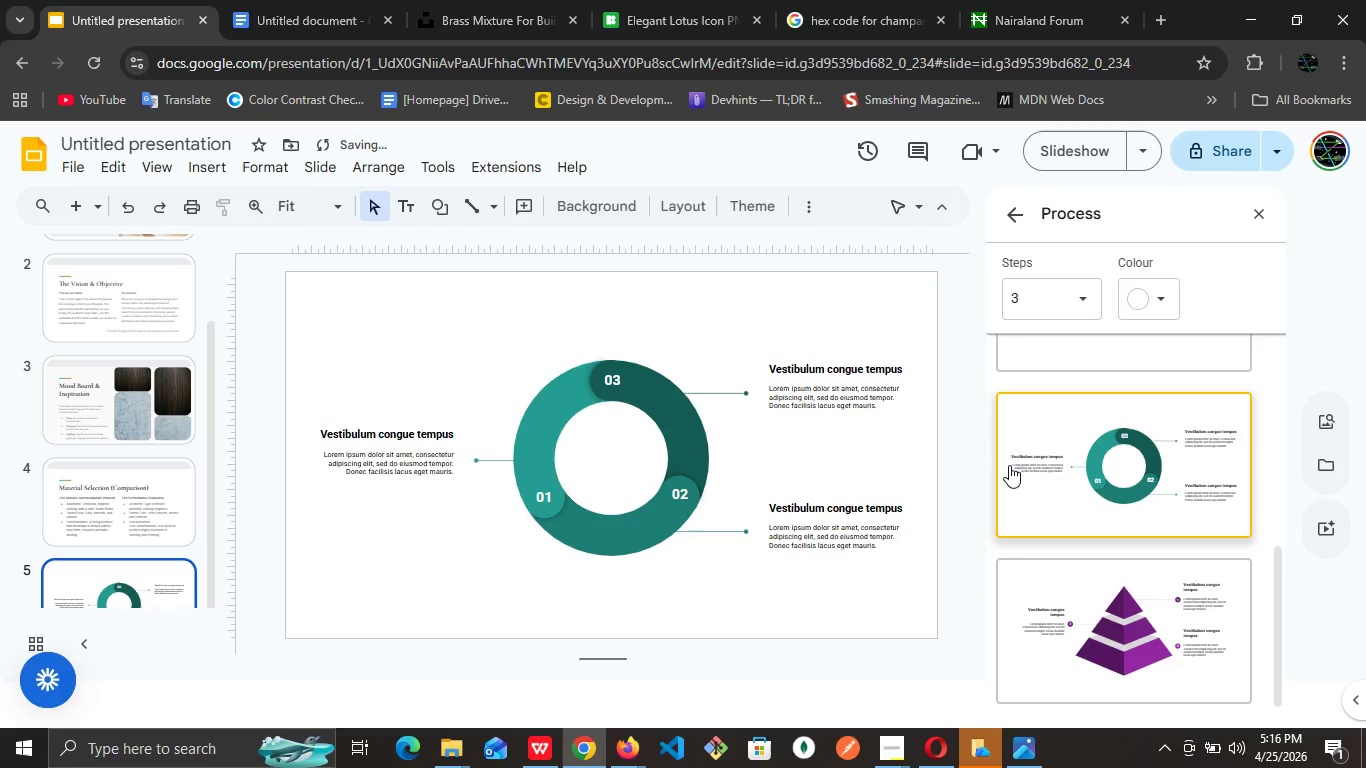 
key(Control+Z)
 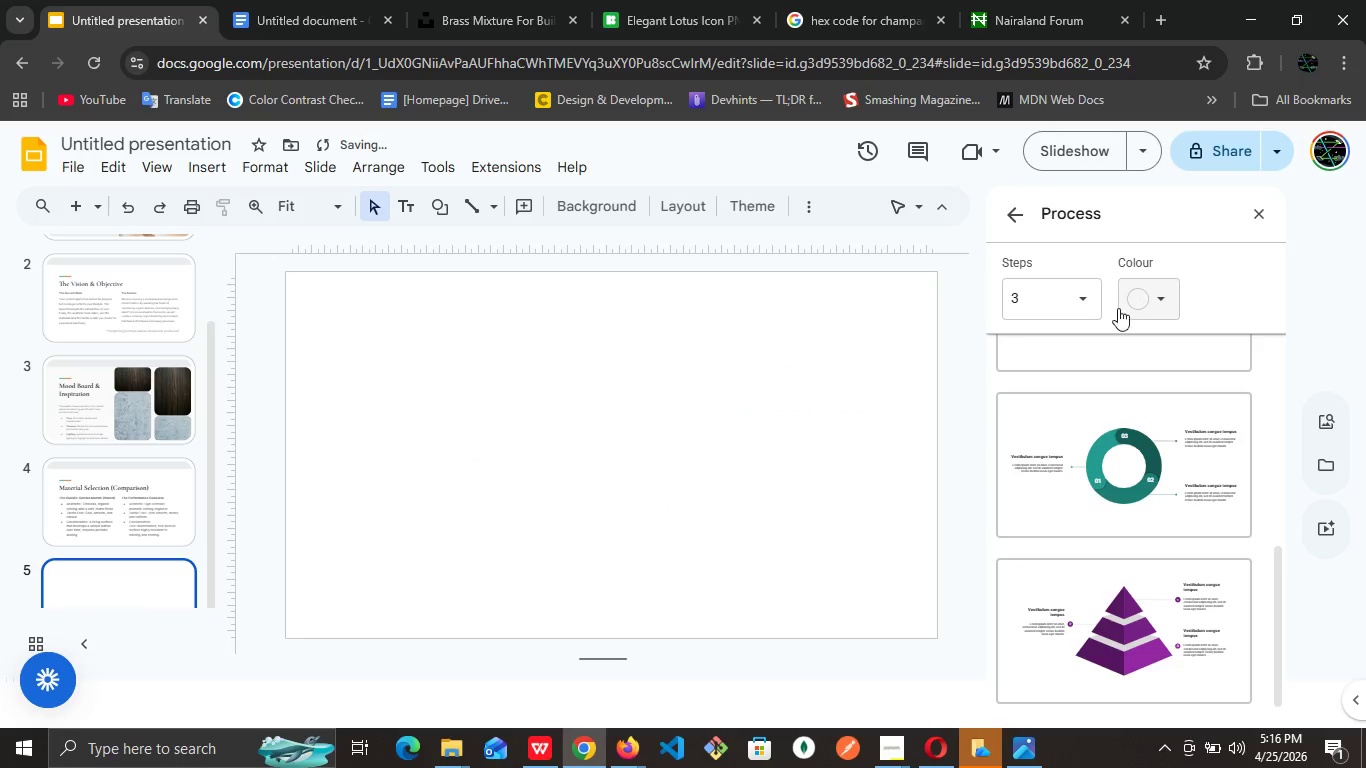 
left_click([1084, 298])
 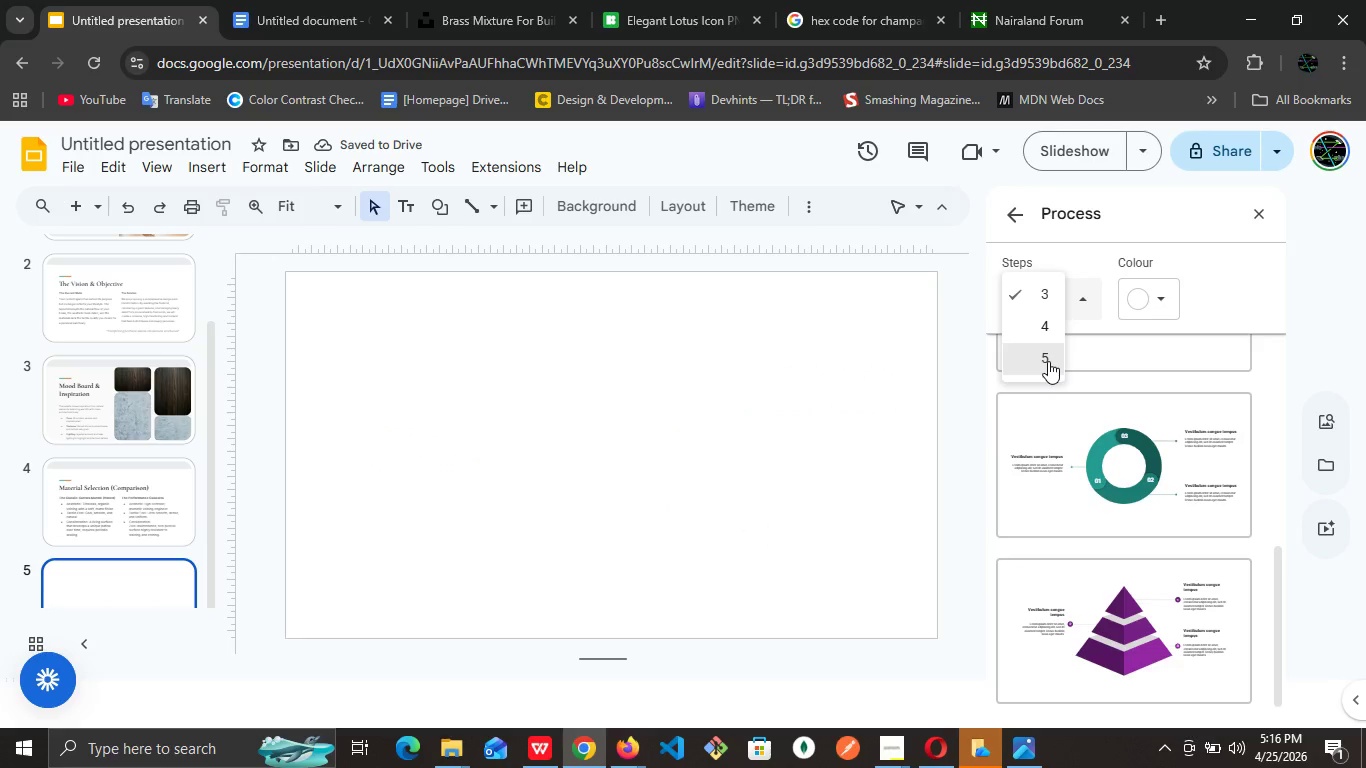 
left_click([1048, 361])
 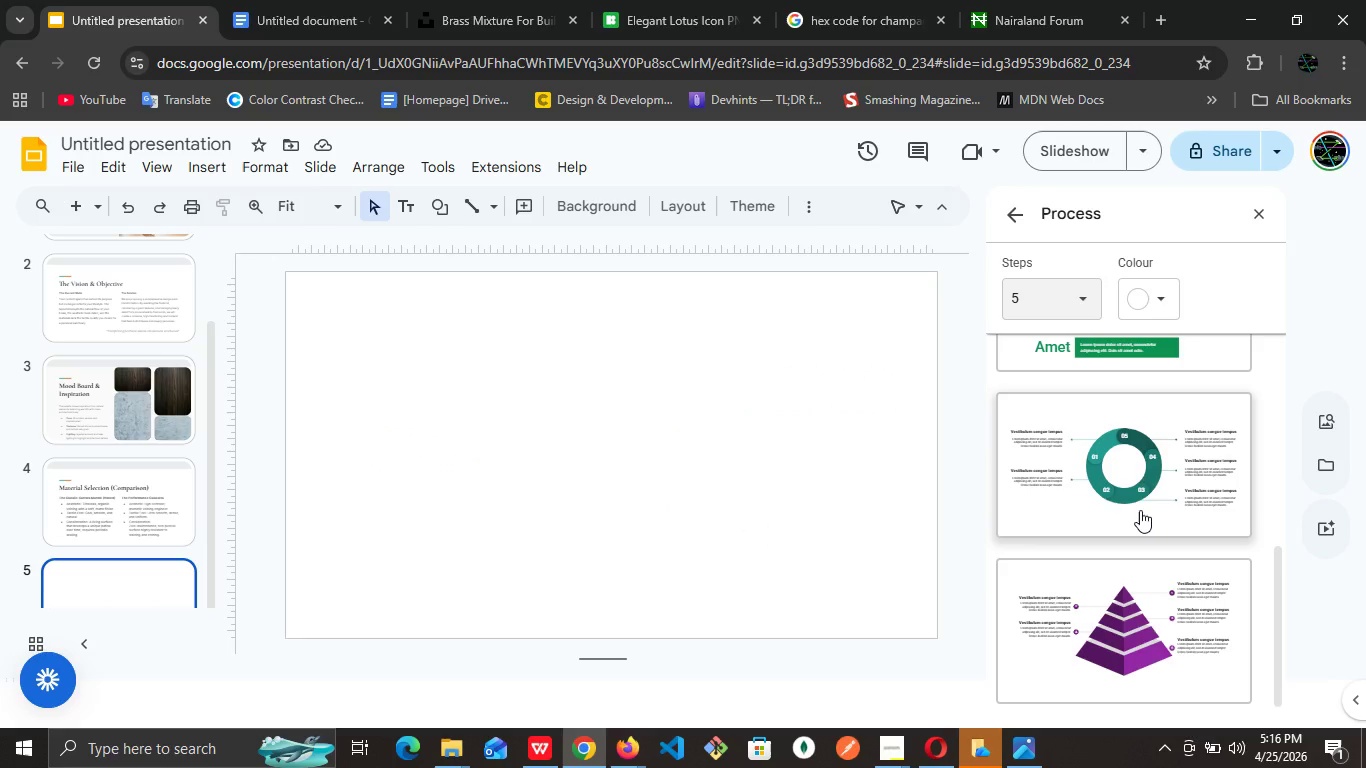 
left_click([1140, 510])
 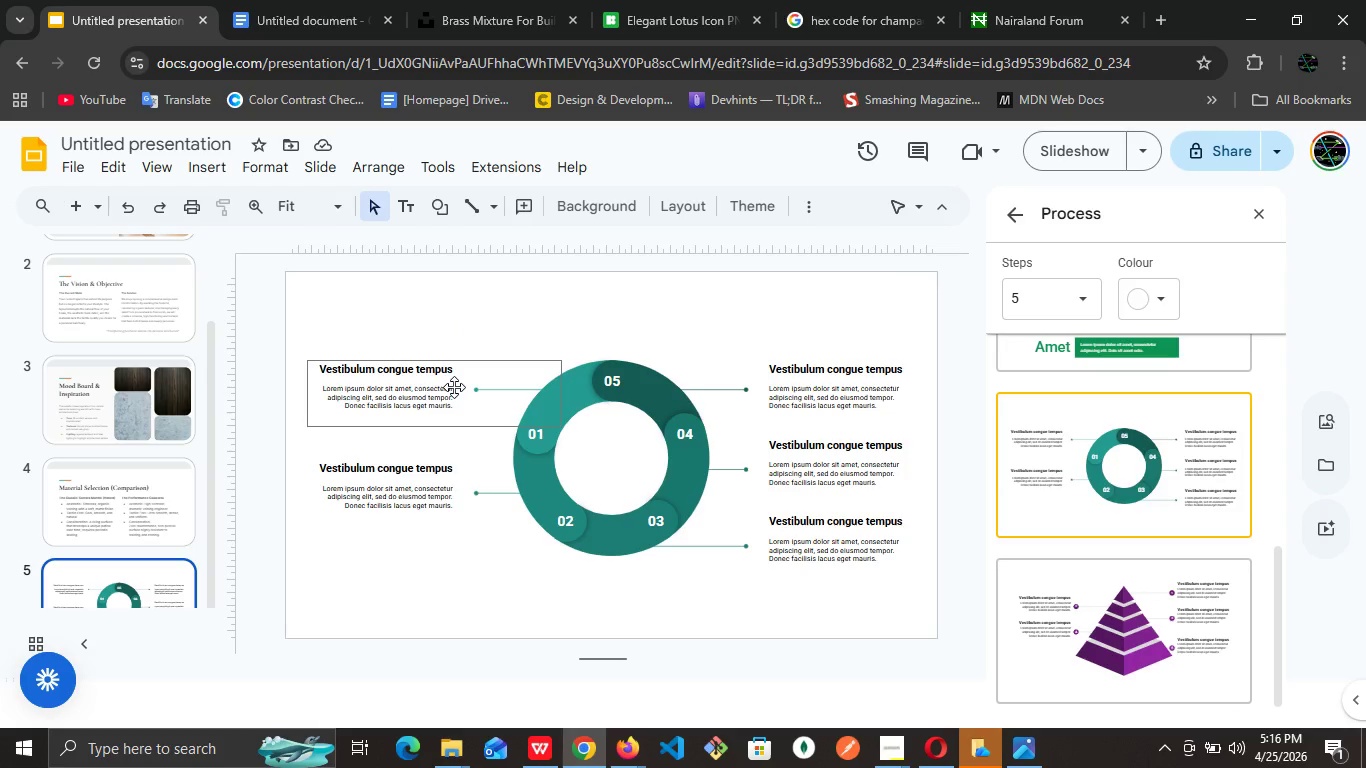 
wait(22.22)
 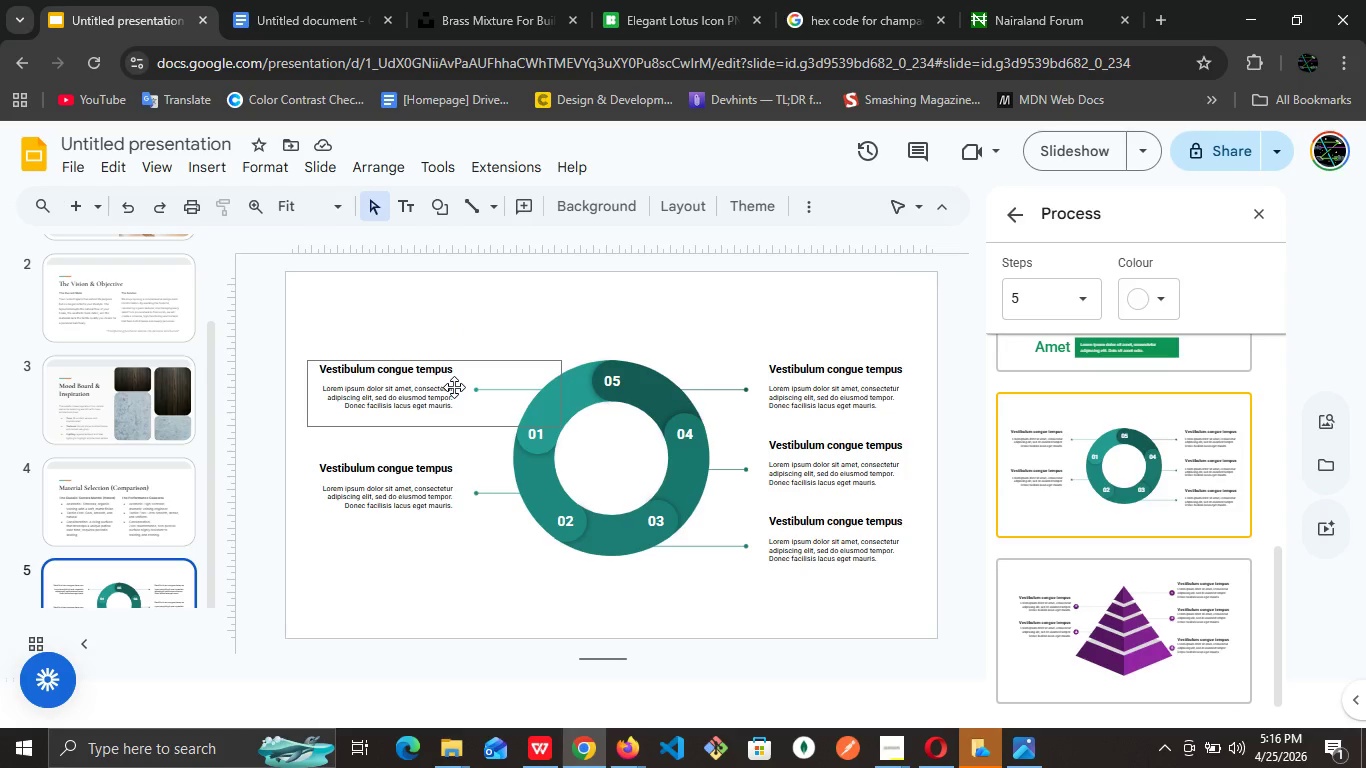 
mouse_move([892, 755])
 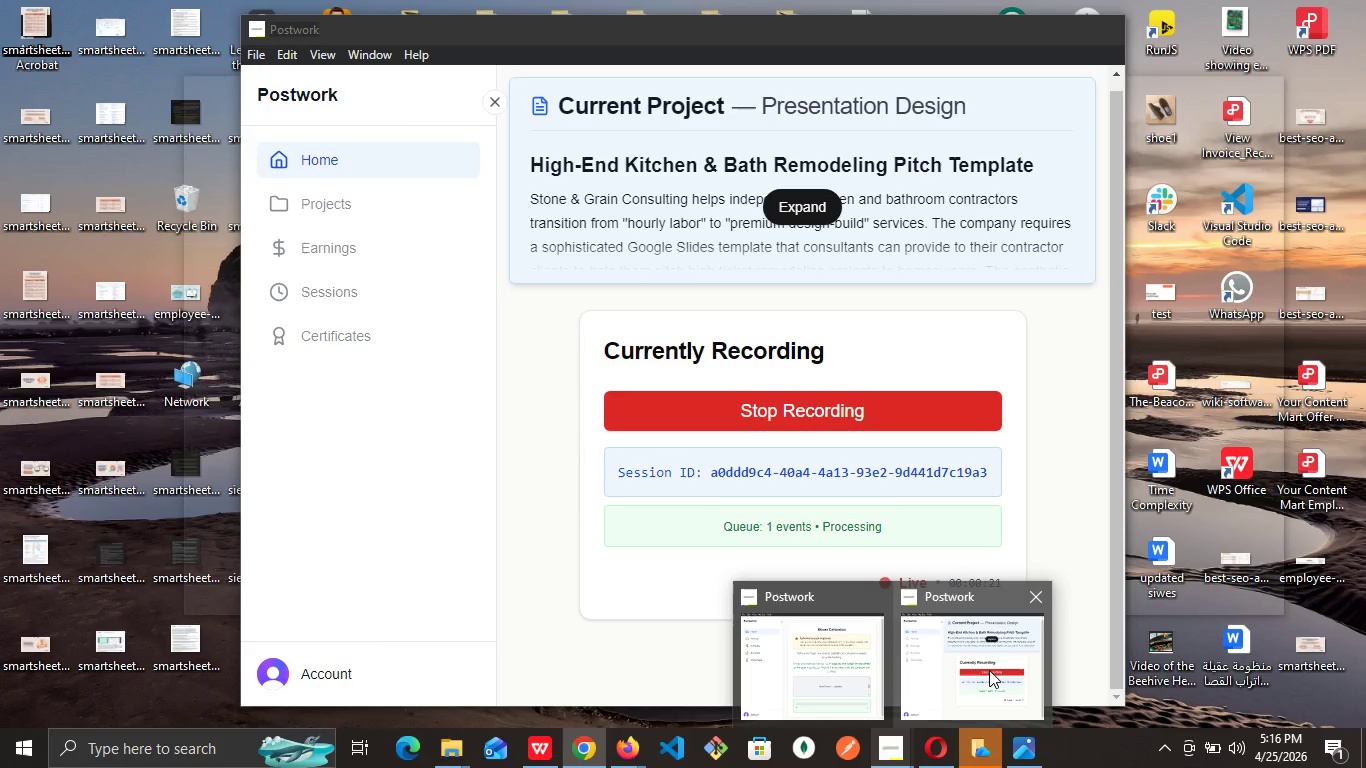 
left_click([989, 670])